 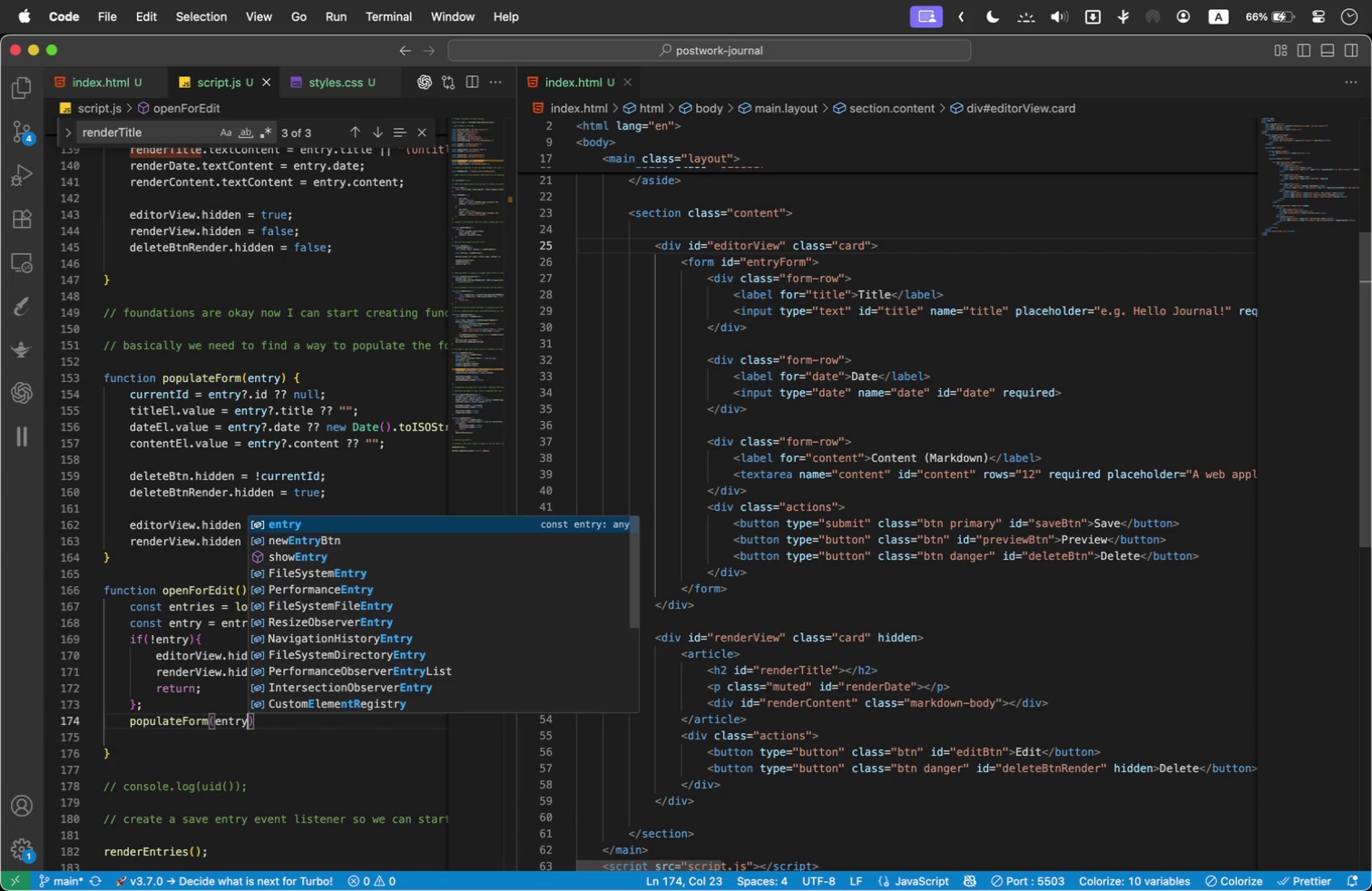 
key(ArrowRight)
 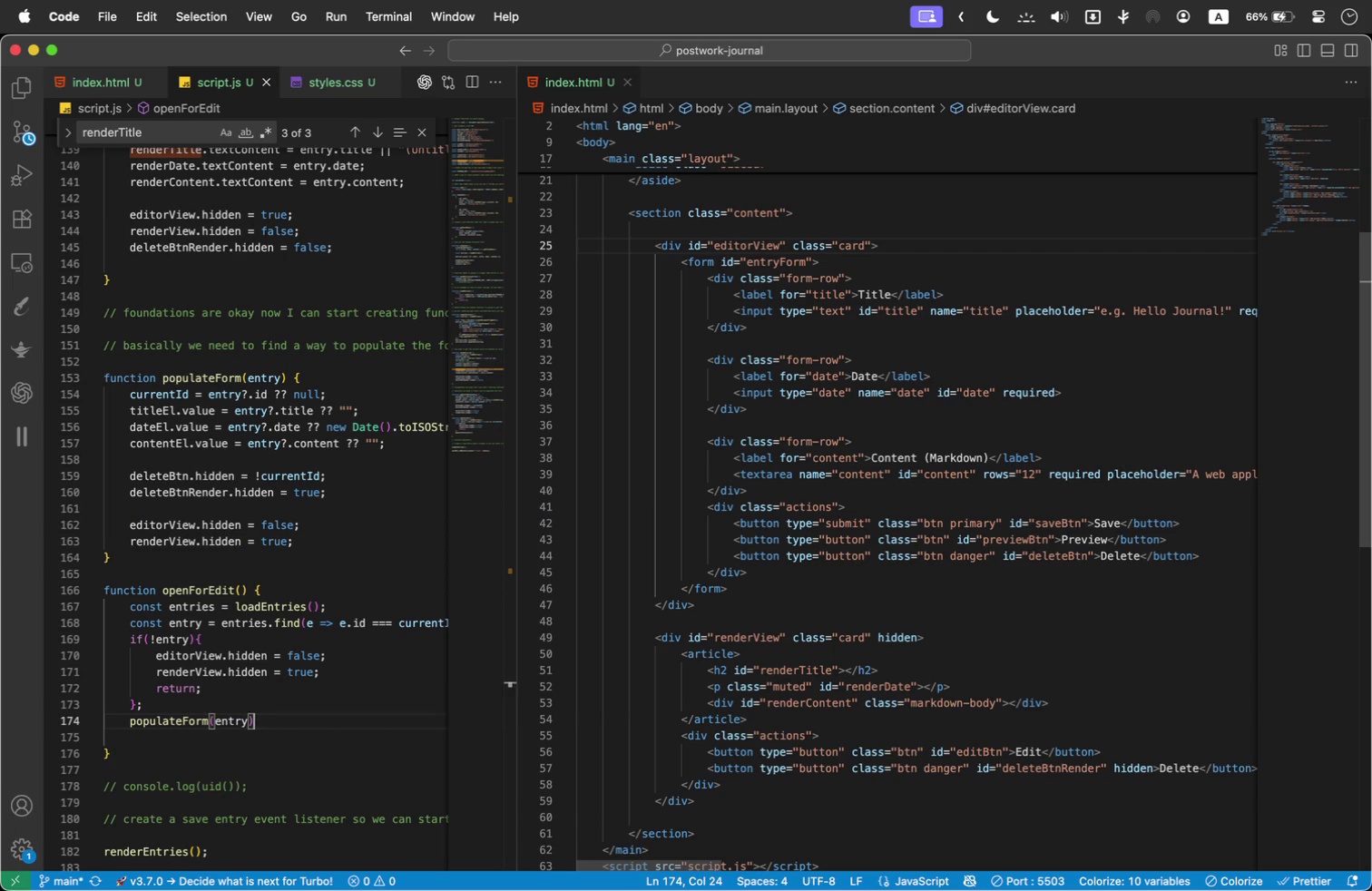 
key(ArrowRight)
 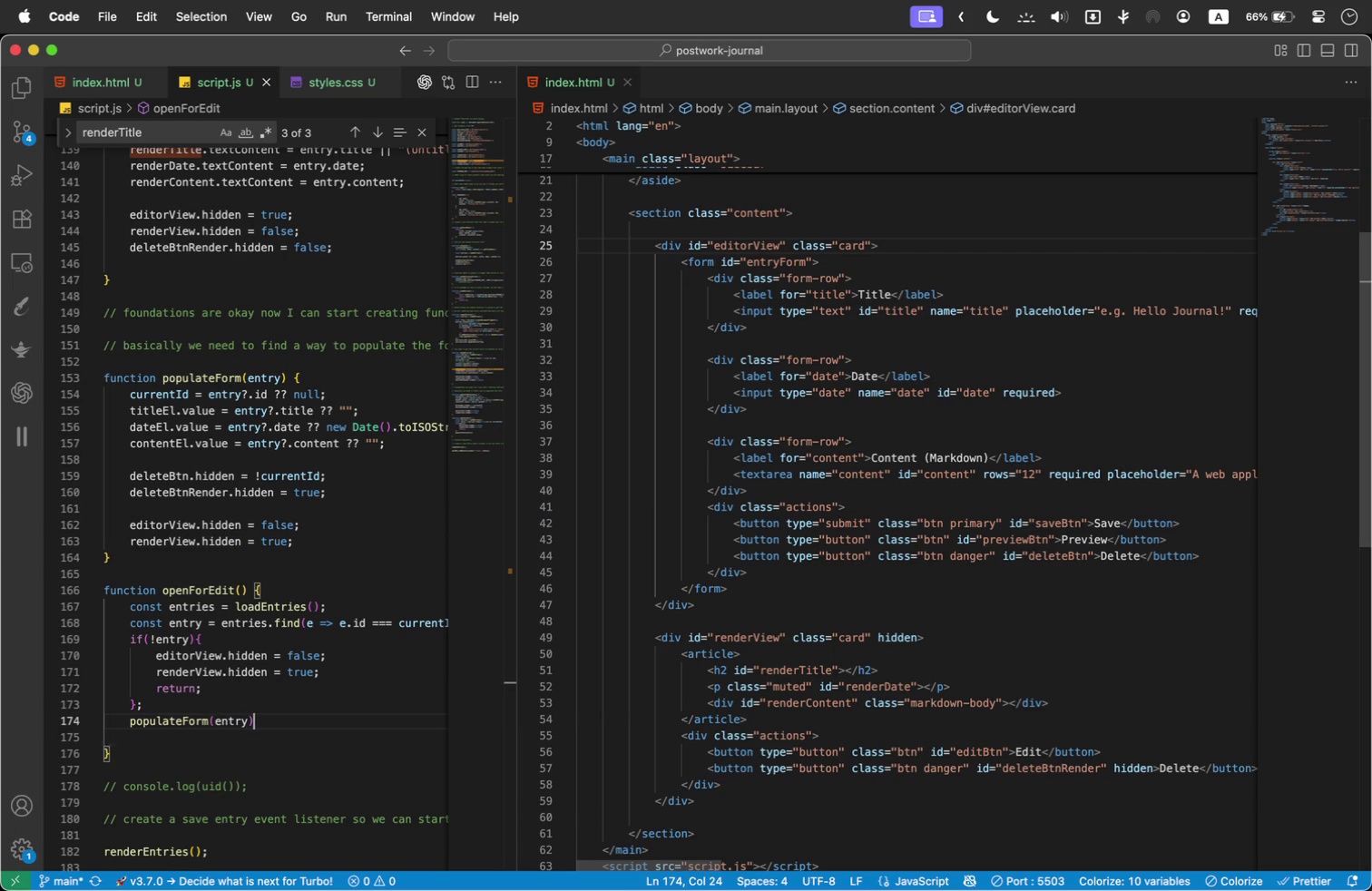 
key(ArrowLeft)
 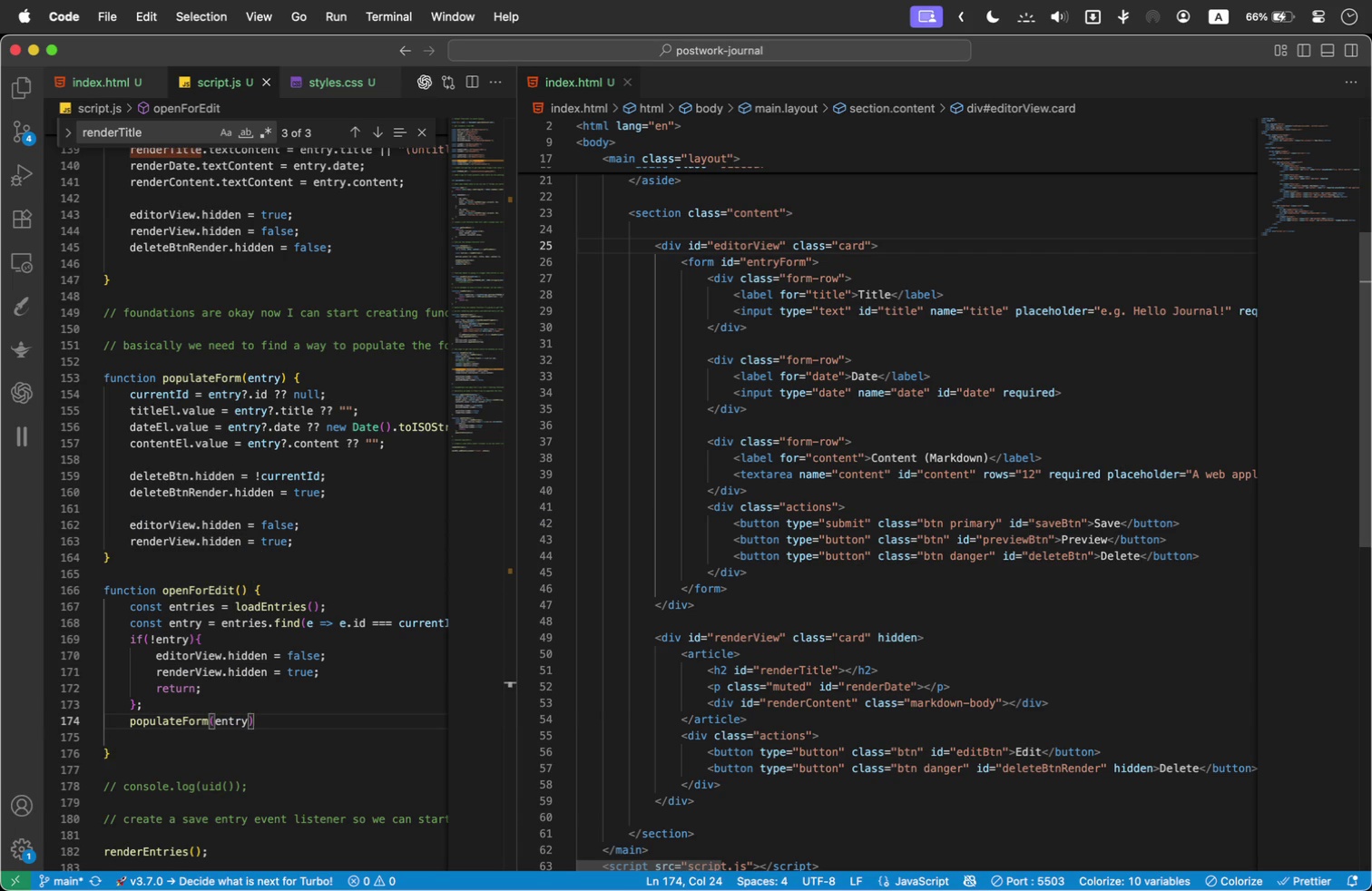 
key(Semicolon)
 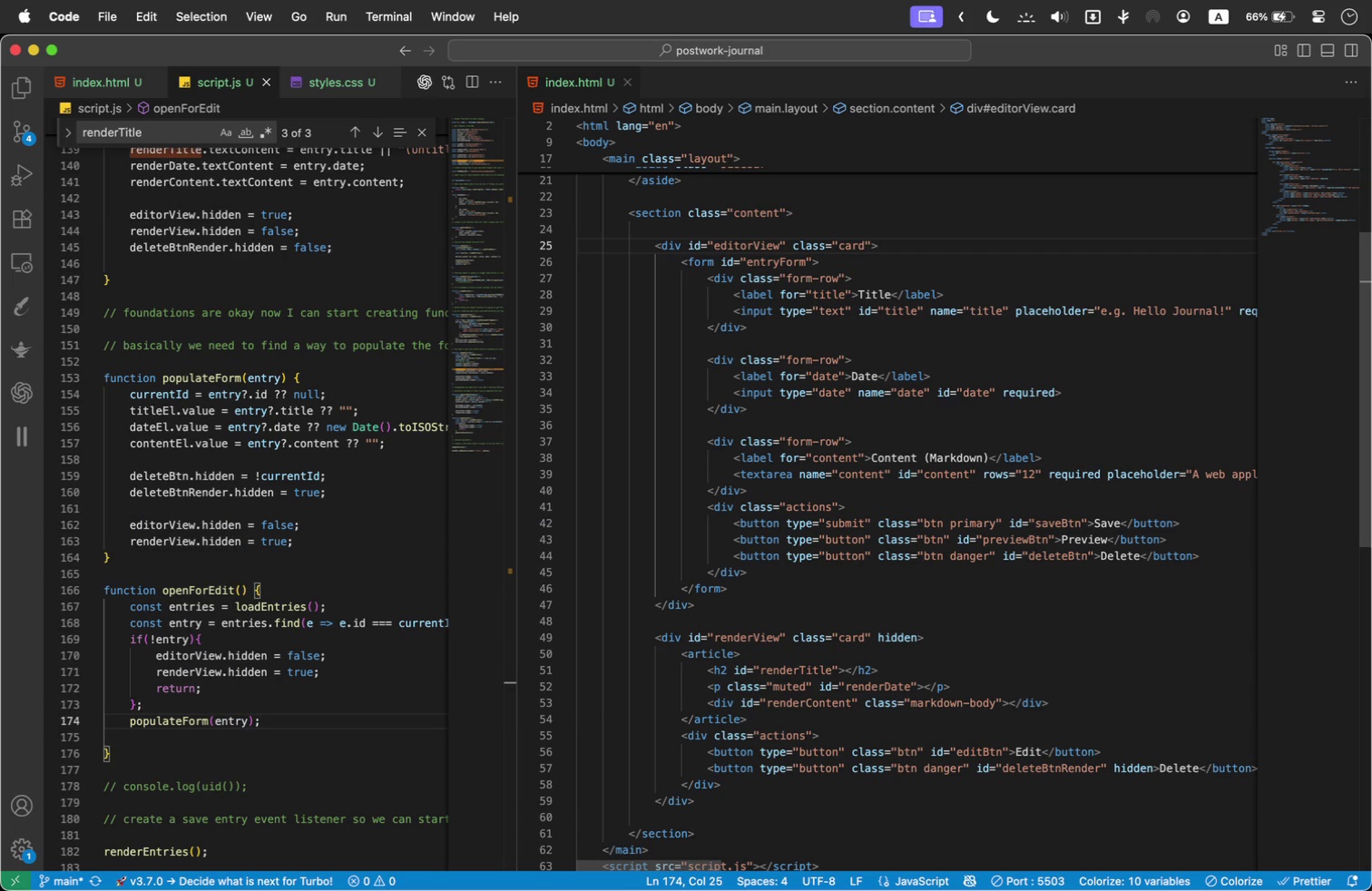 
key(Enter)